 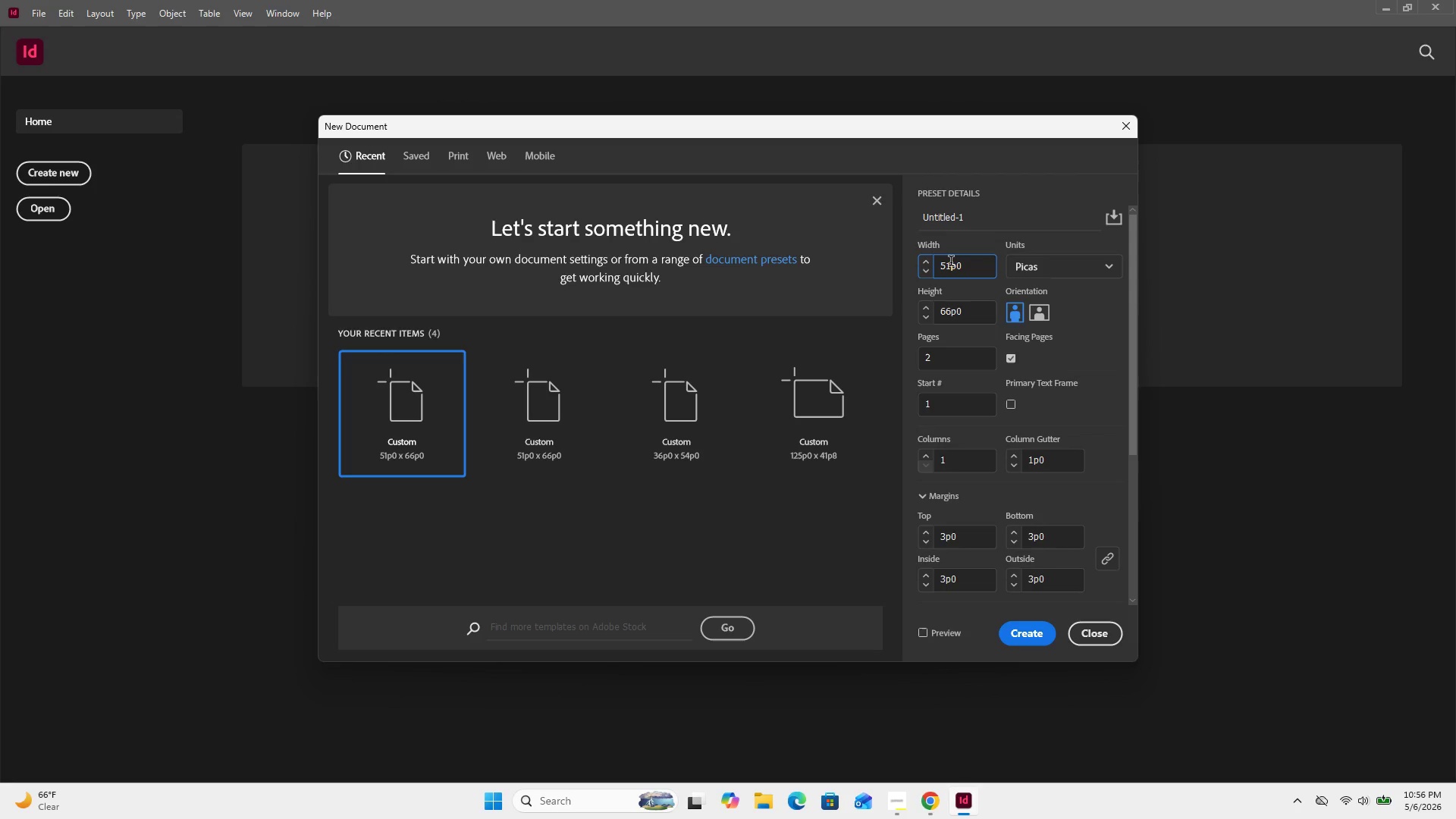 
left_click([950, 263])
 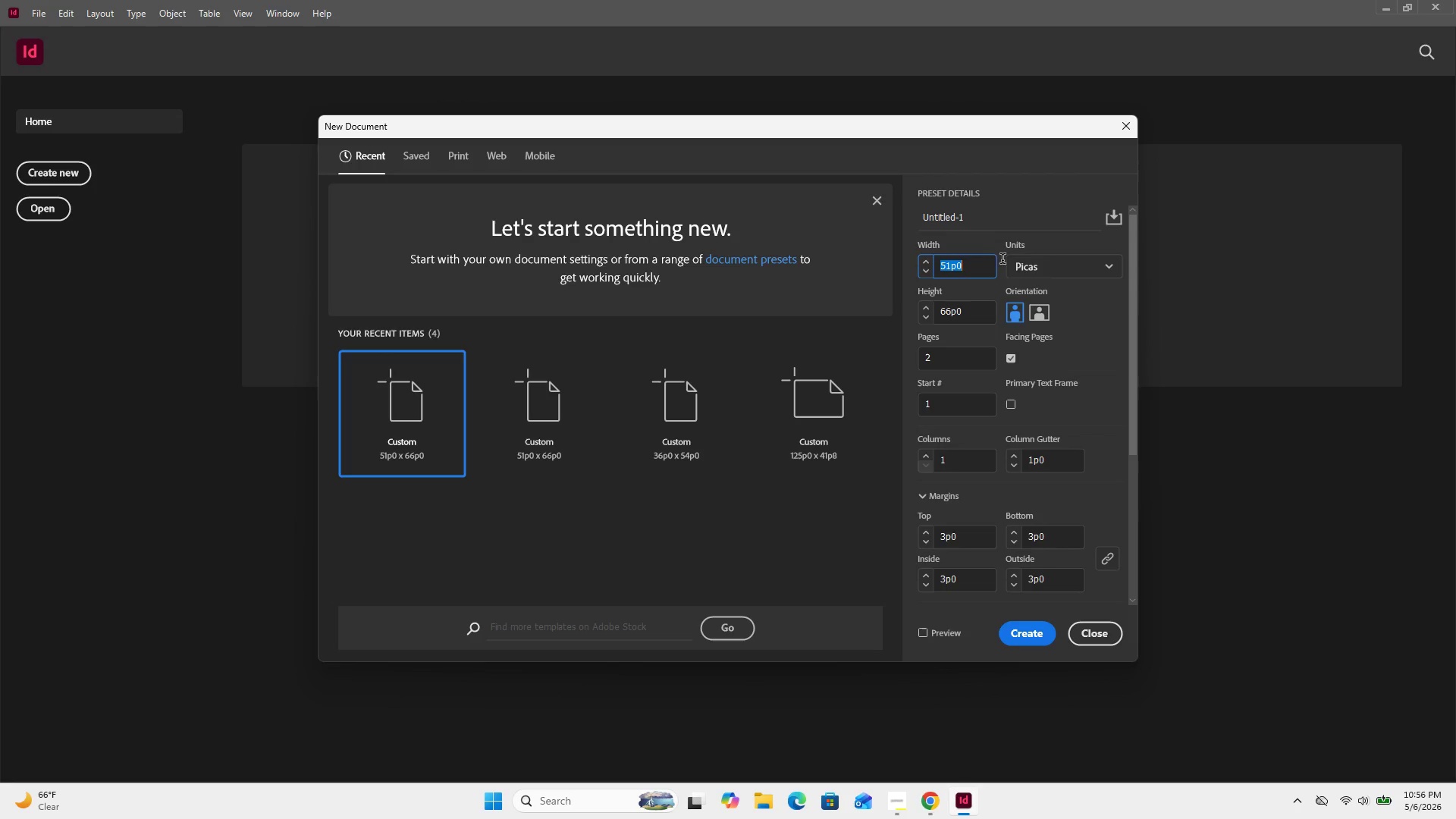 
left_click_drag(start_coordinate=[1039, 262], to_coordinate=[1031, 263])
 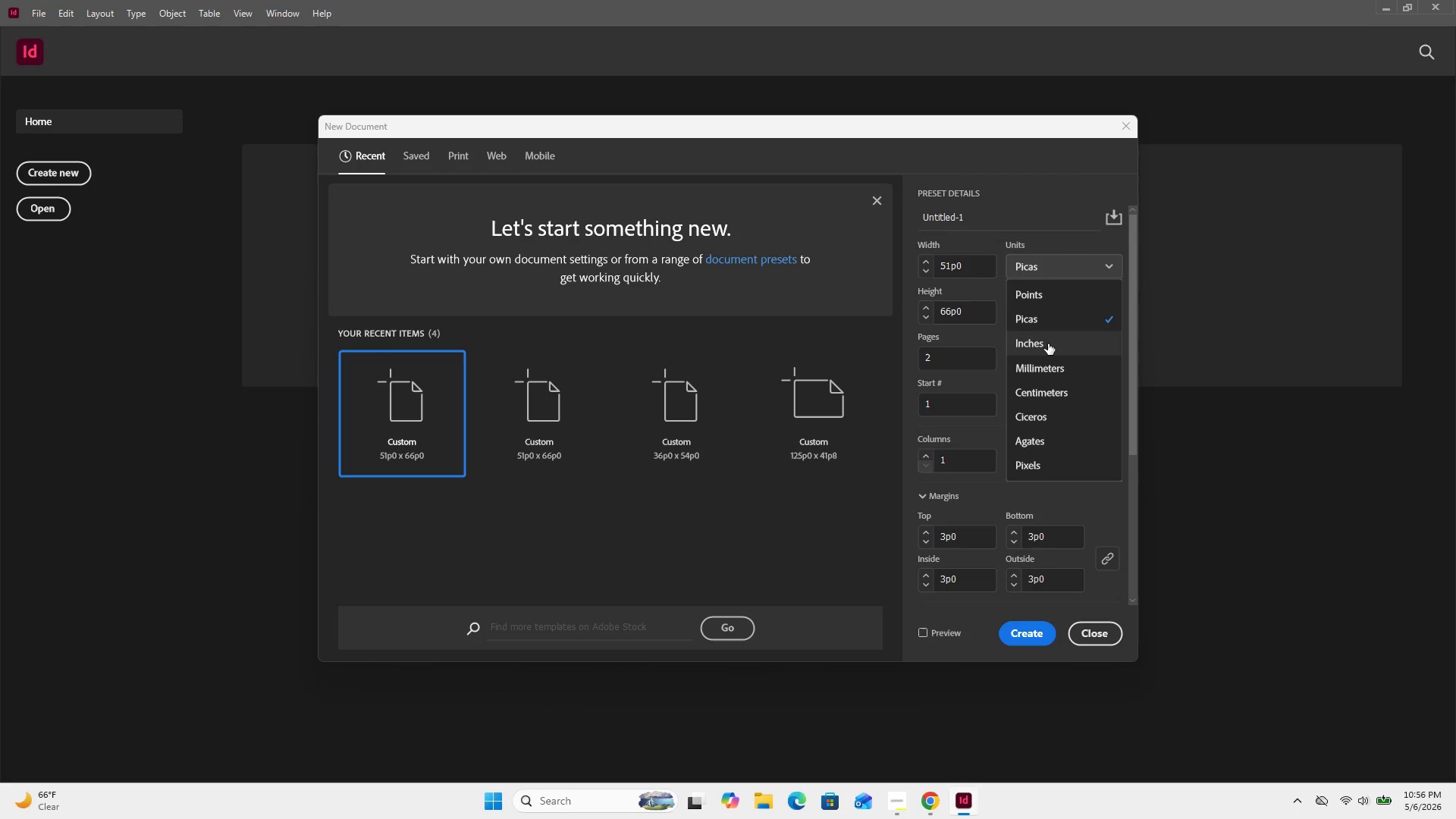 
left_click([1048, 344])
 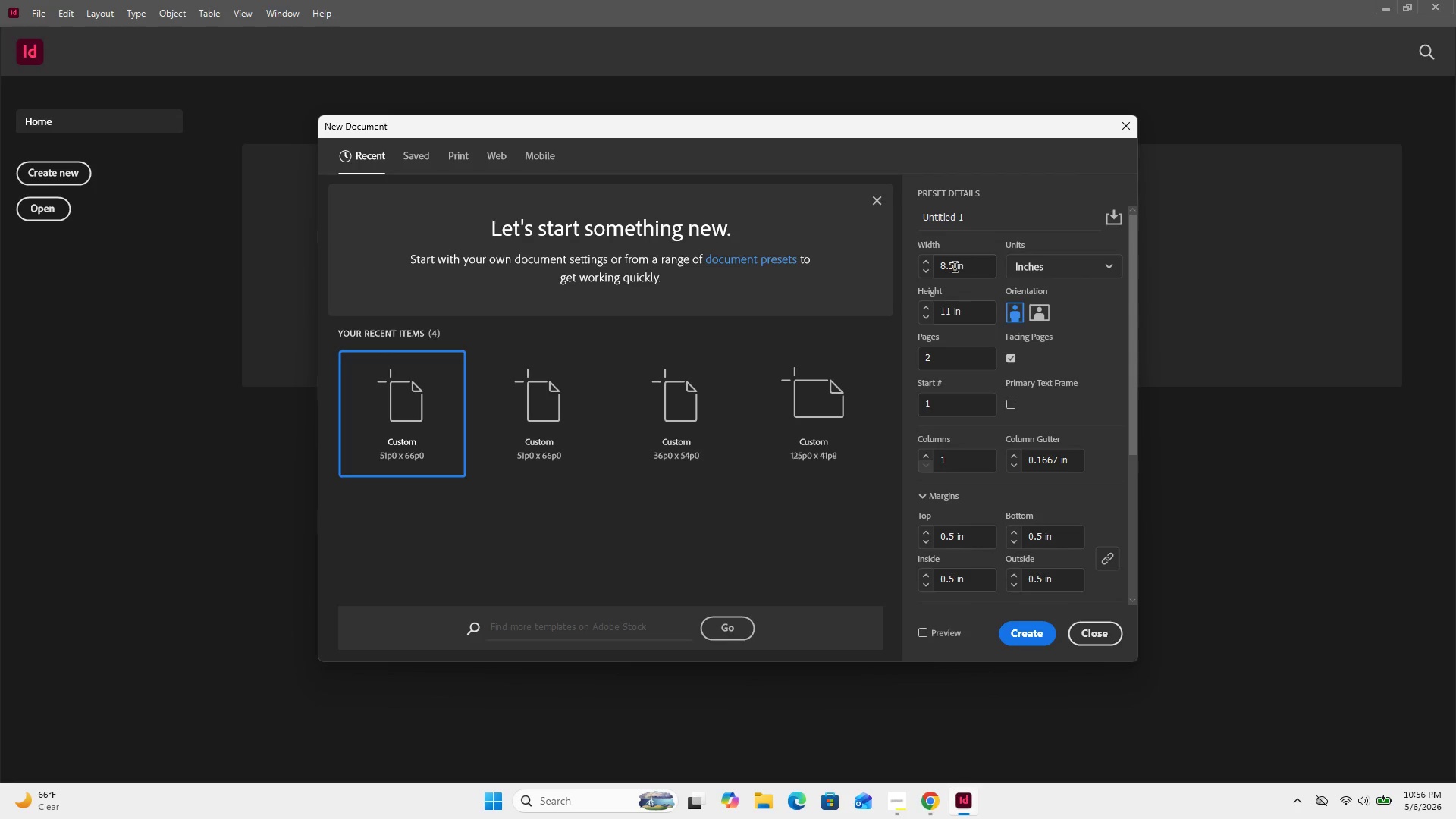 
double_click([954, 268])
 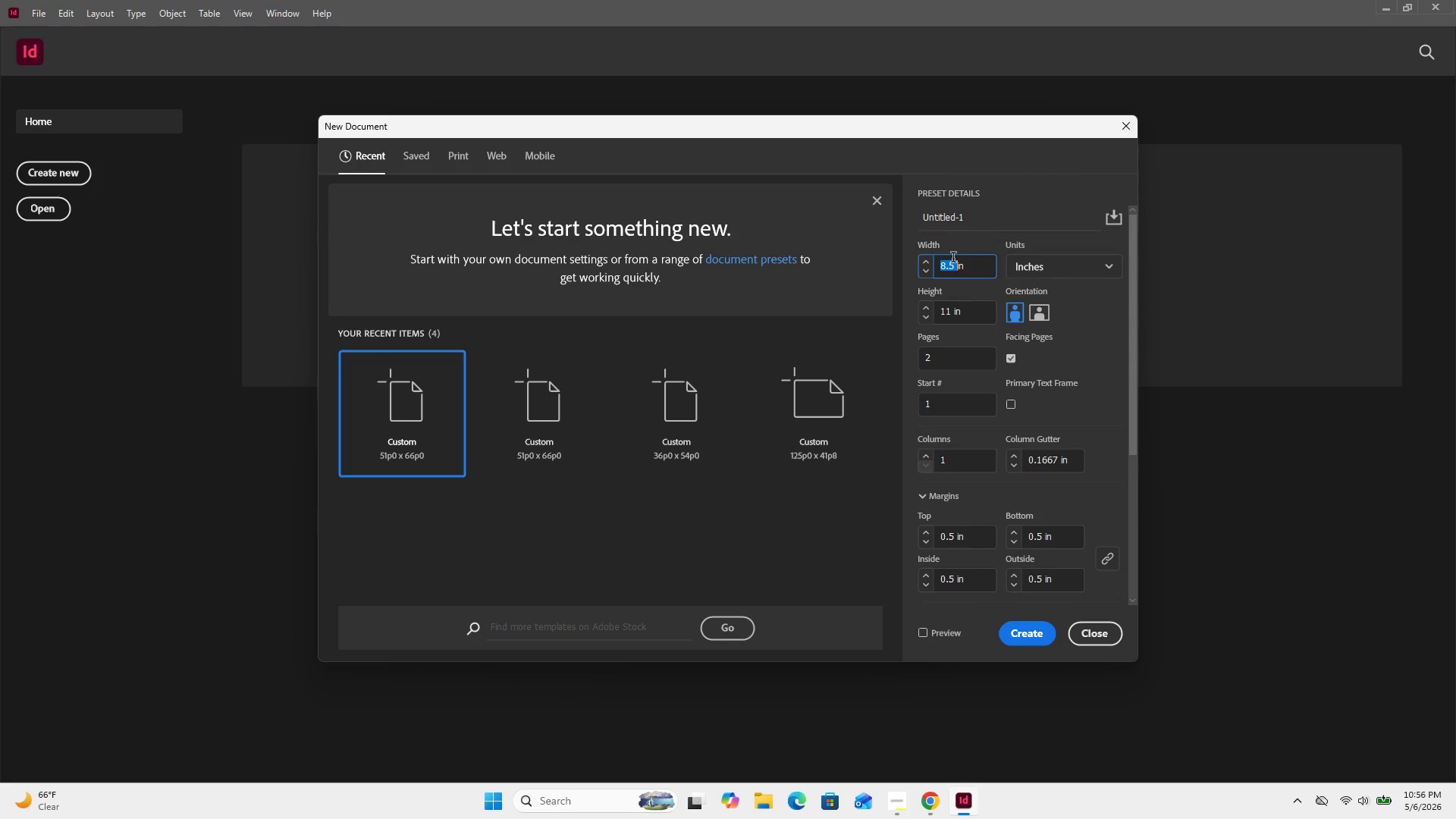 
key(Numpad2)
 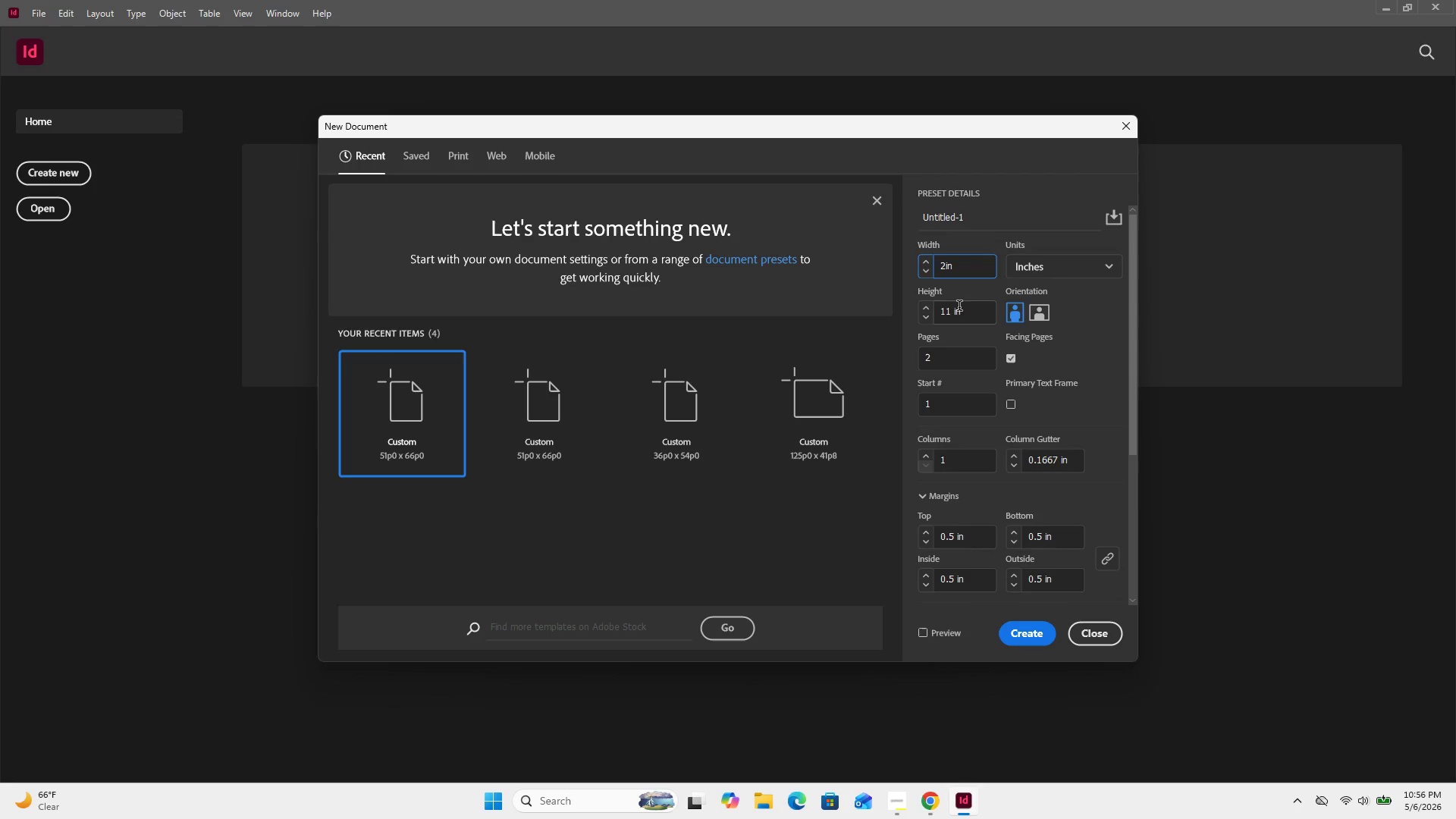 
left_click([959, 313])
 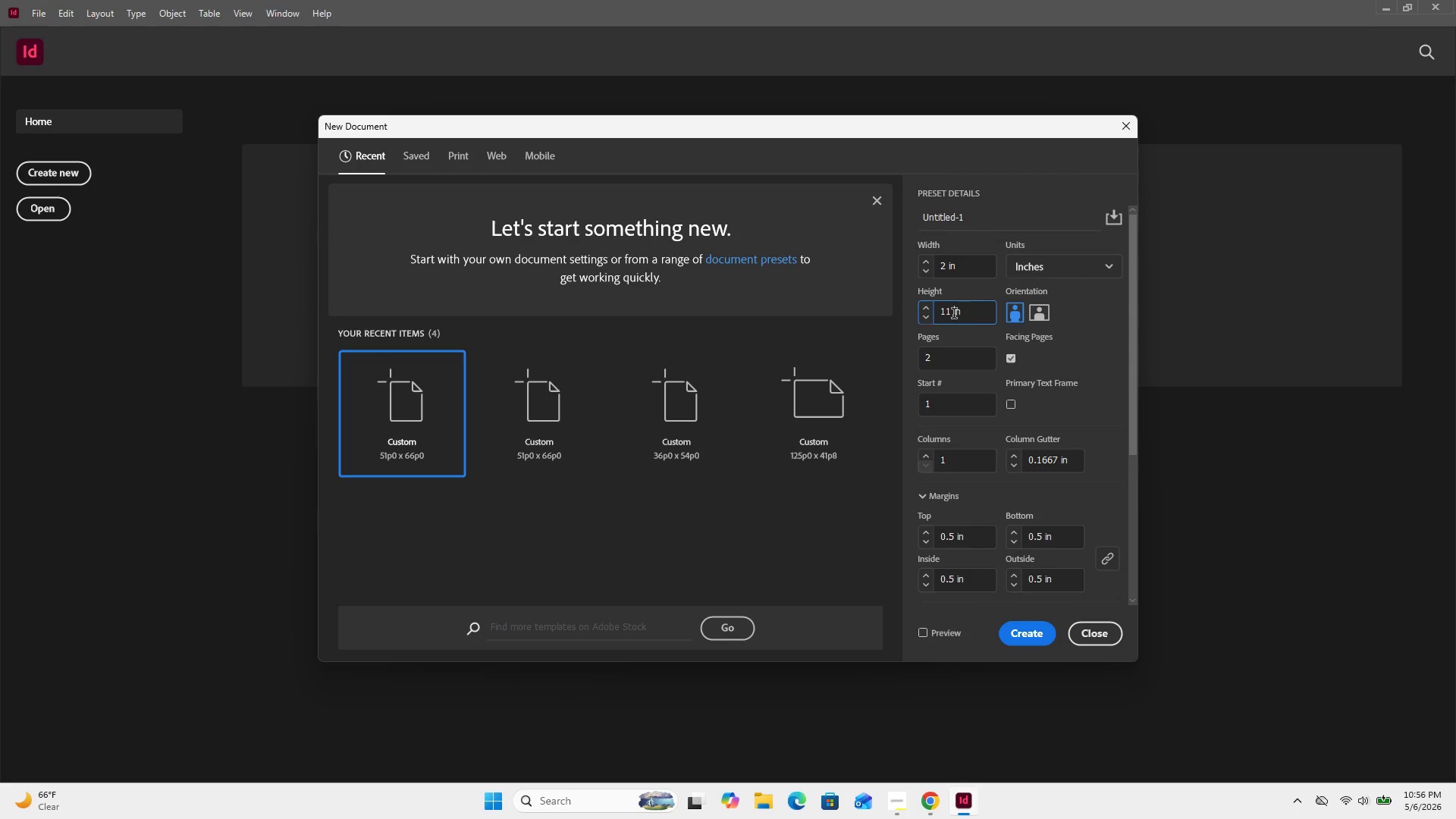 
double_click([954, 315])
 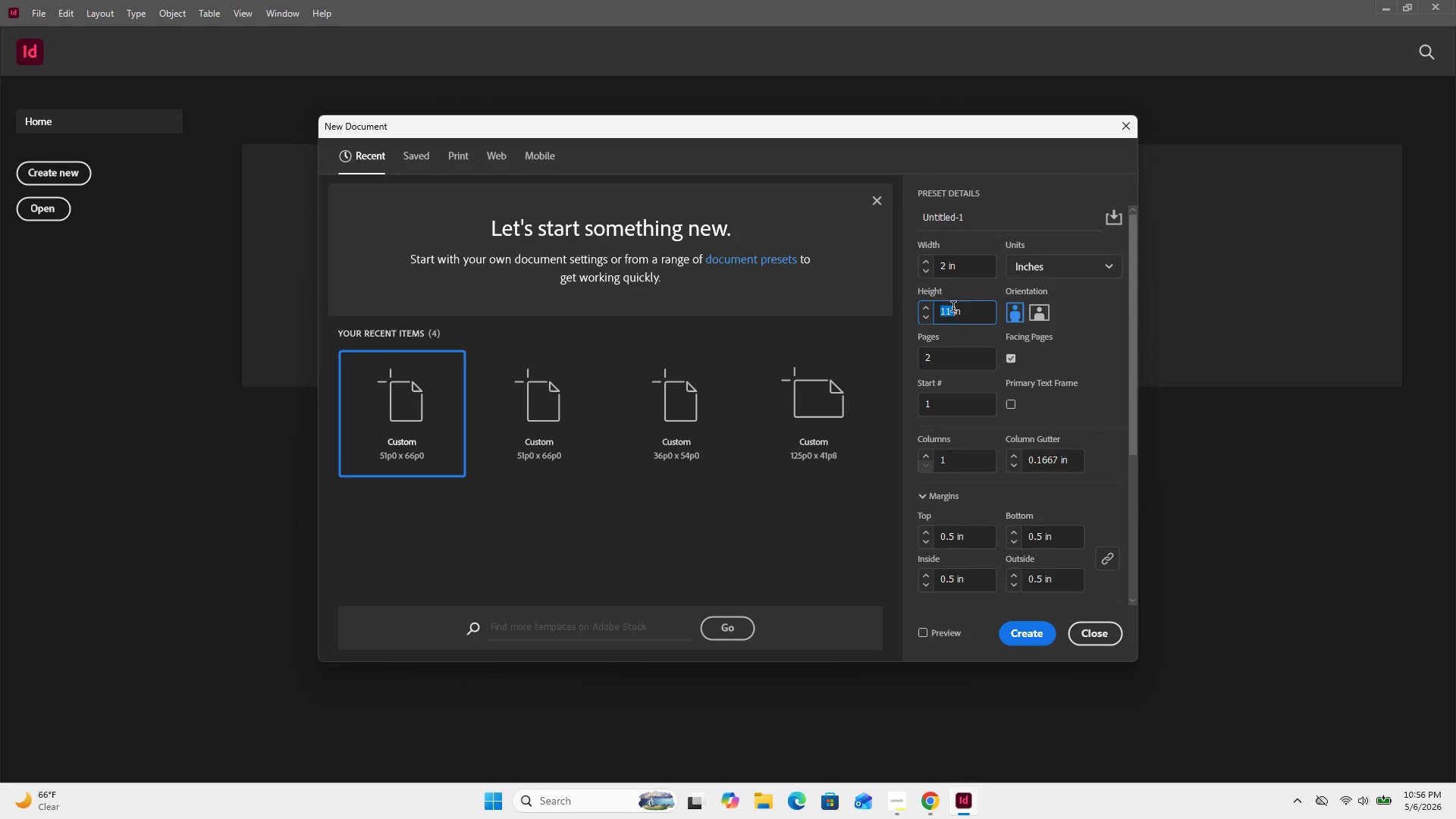 
key(Numpad3)
 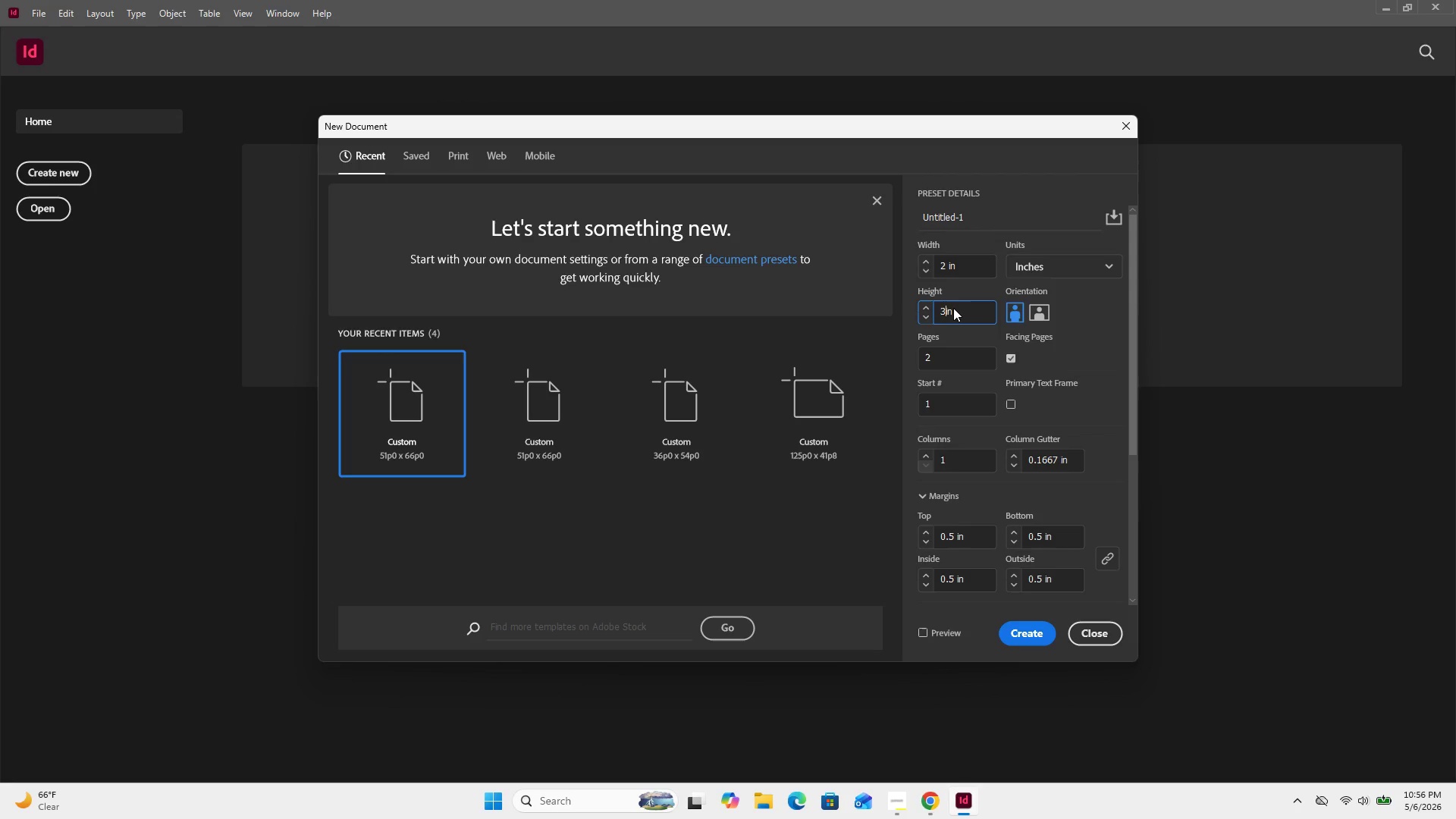 
key(NumpadDecimal)
 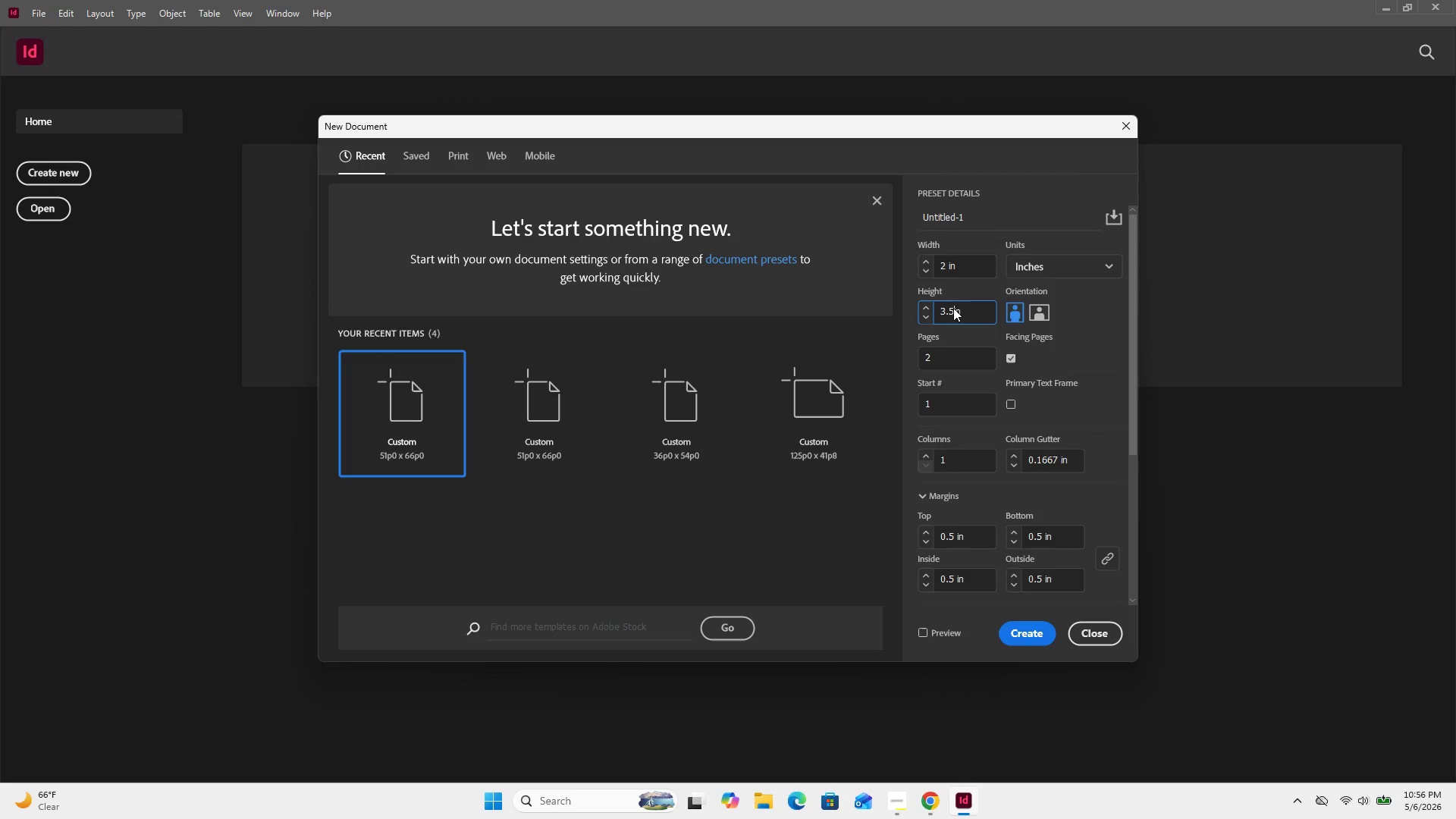 
key(Numpad5)
 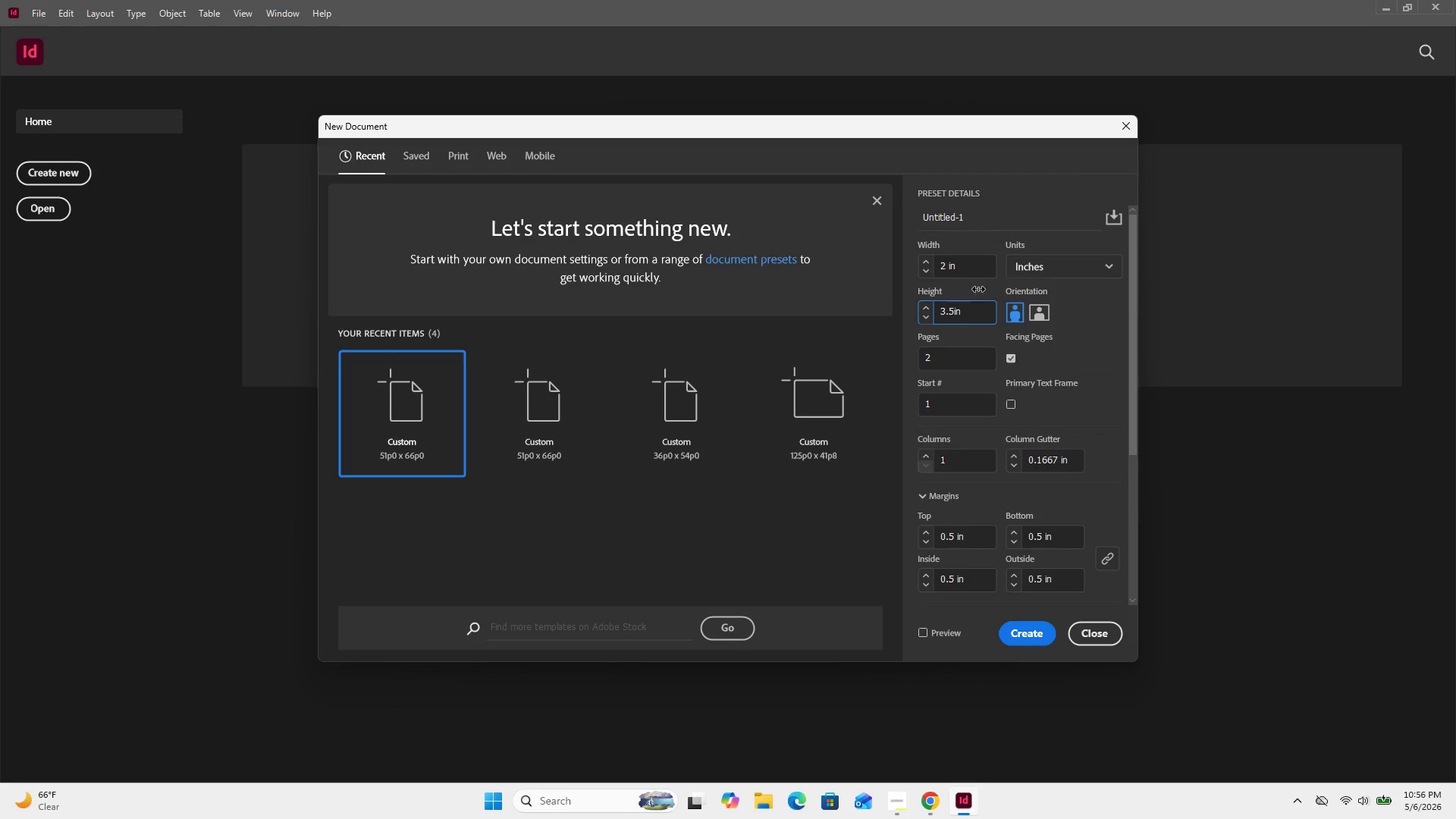 
left_click([977, 287])
 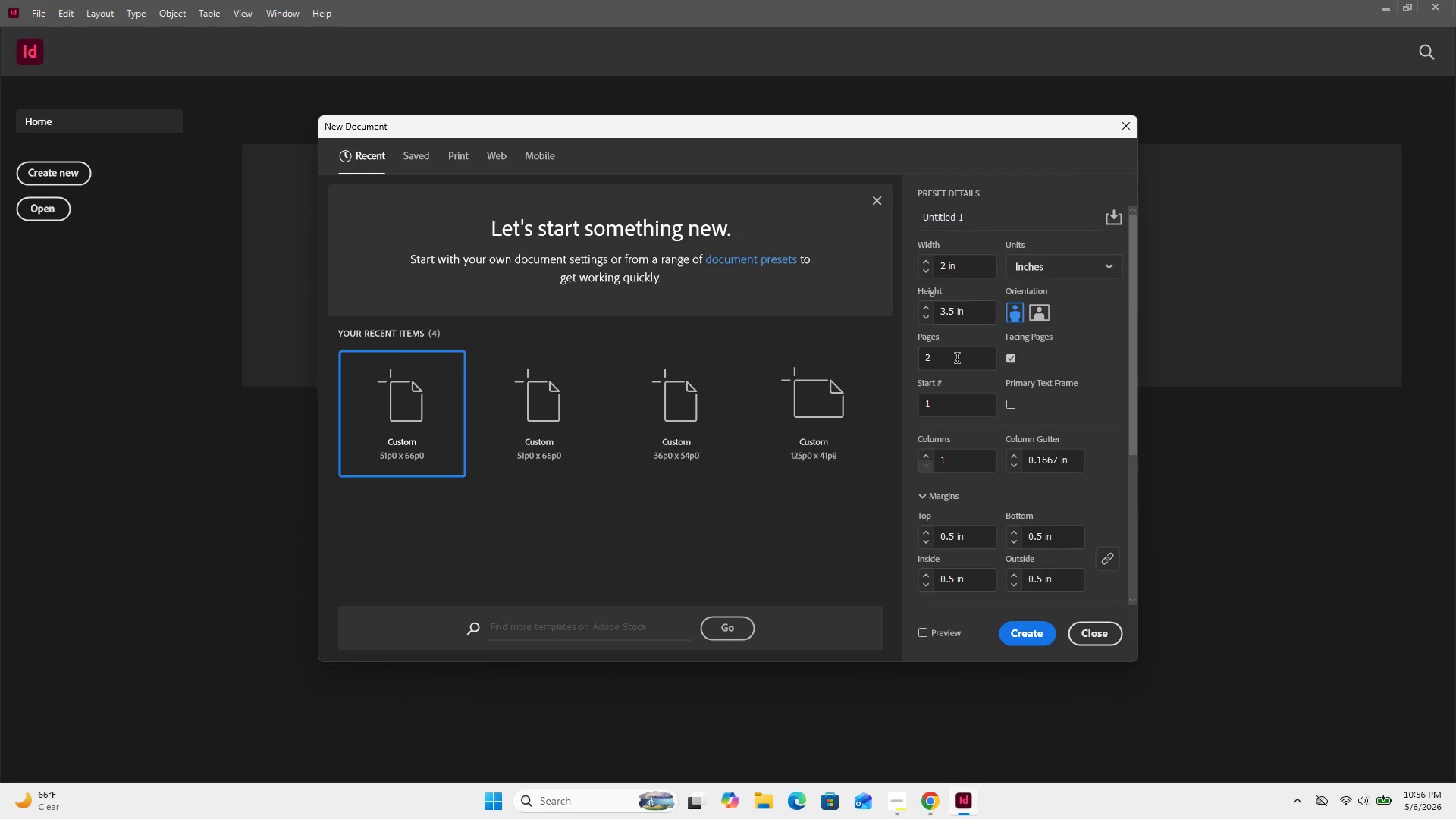 
left_click([957, 359])
 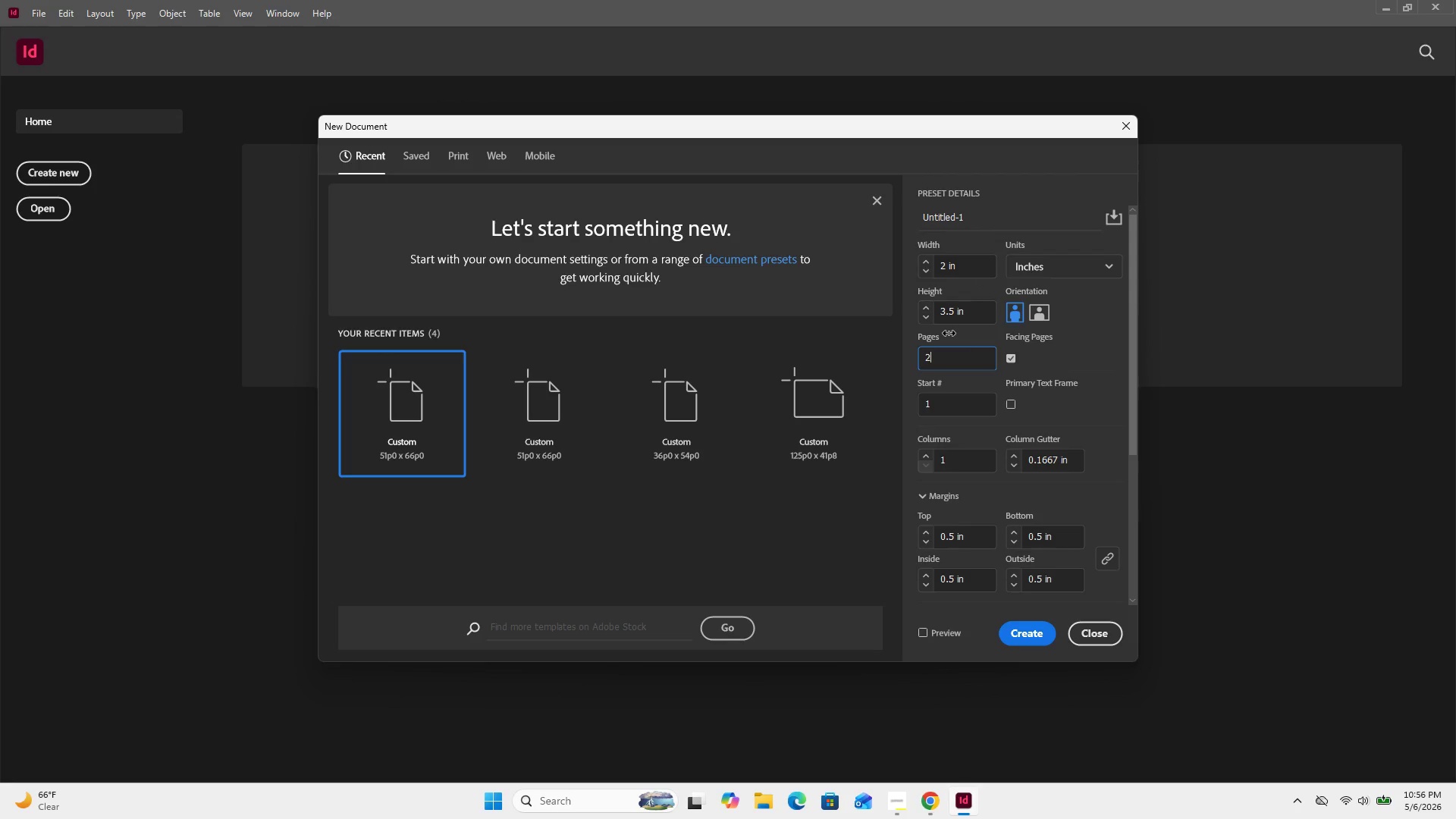 
key(Backspace)
 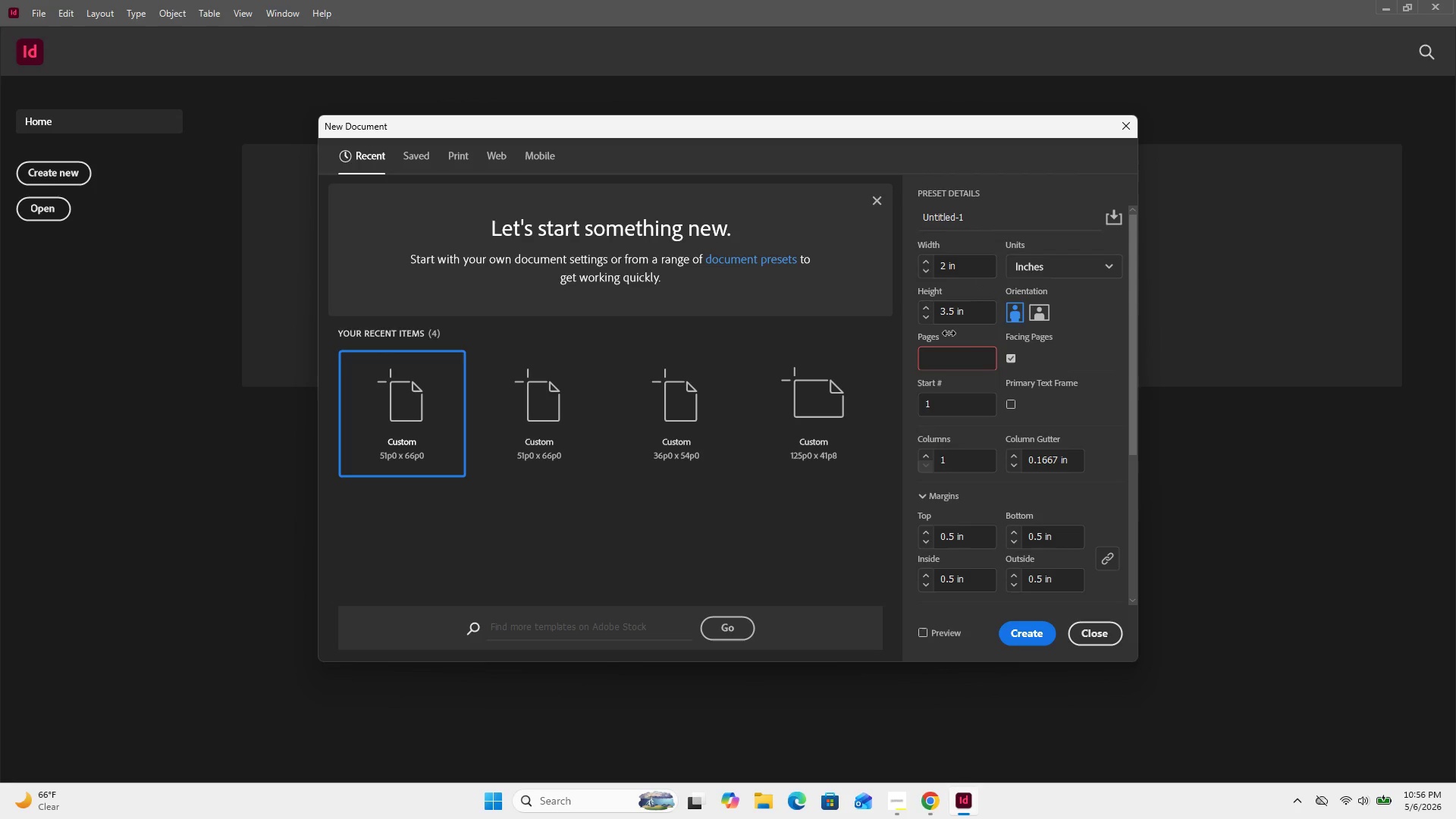 
key(Numpad6)
 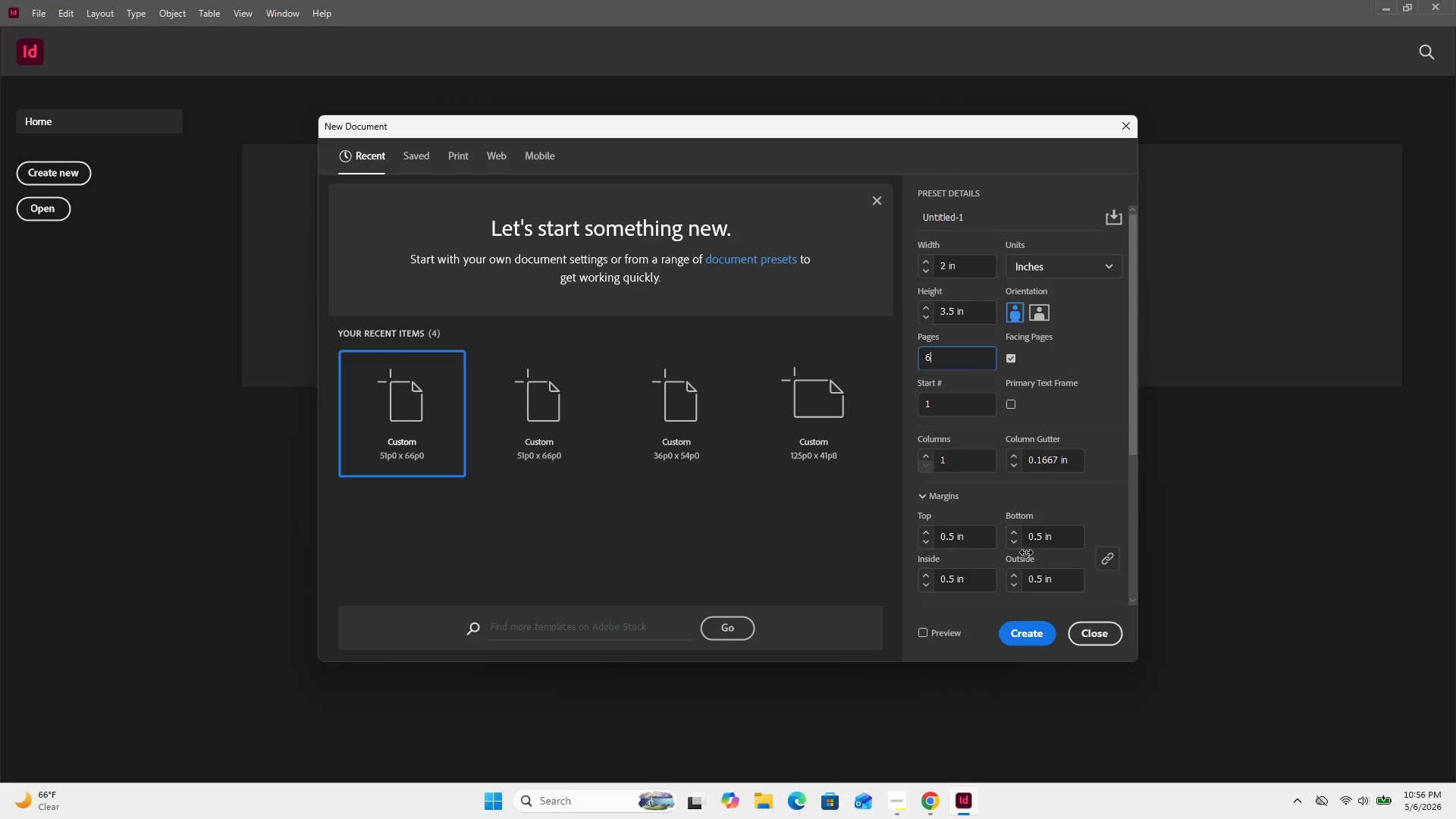 
left_click([921, 805])
 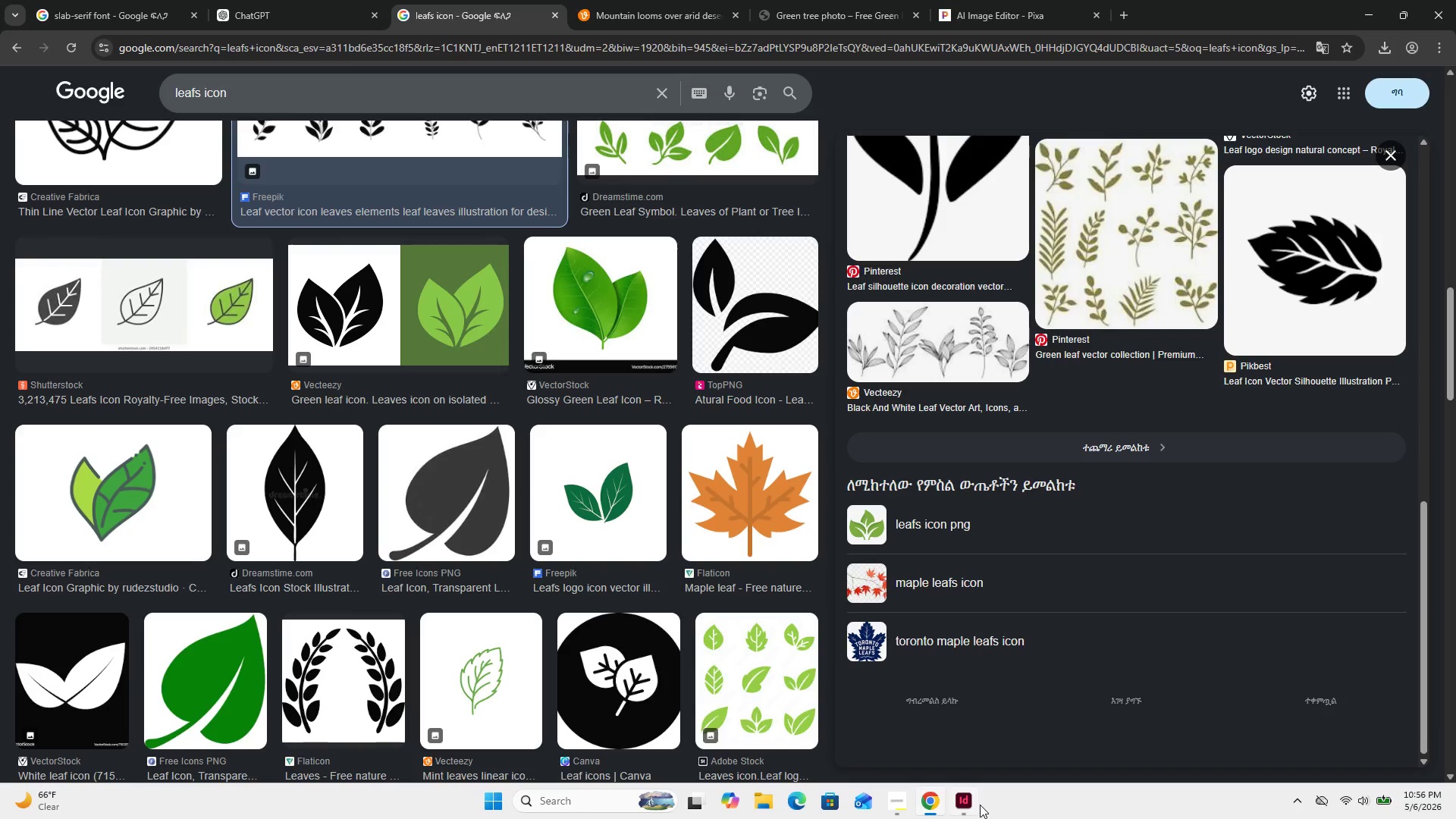 
left_click([977, 808])
 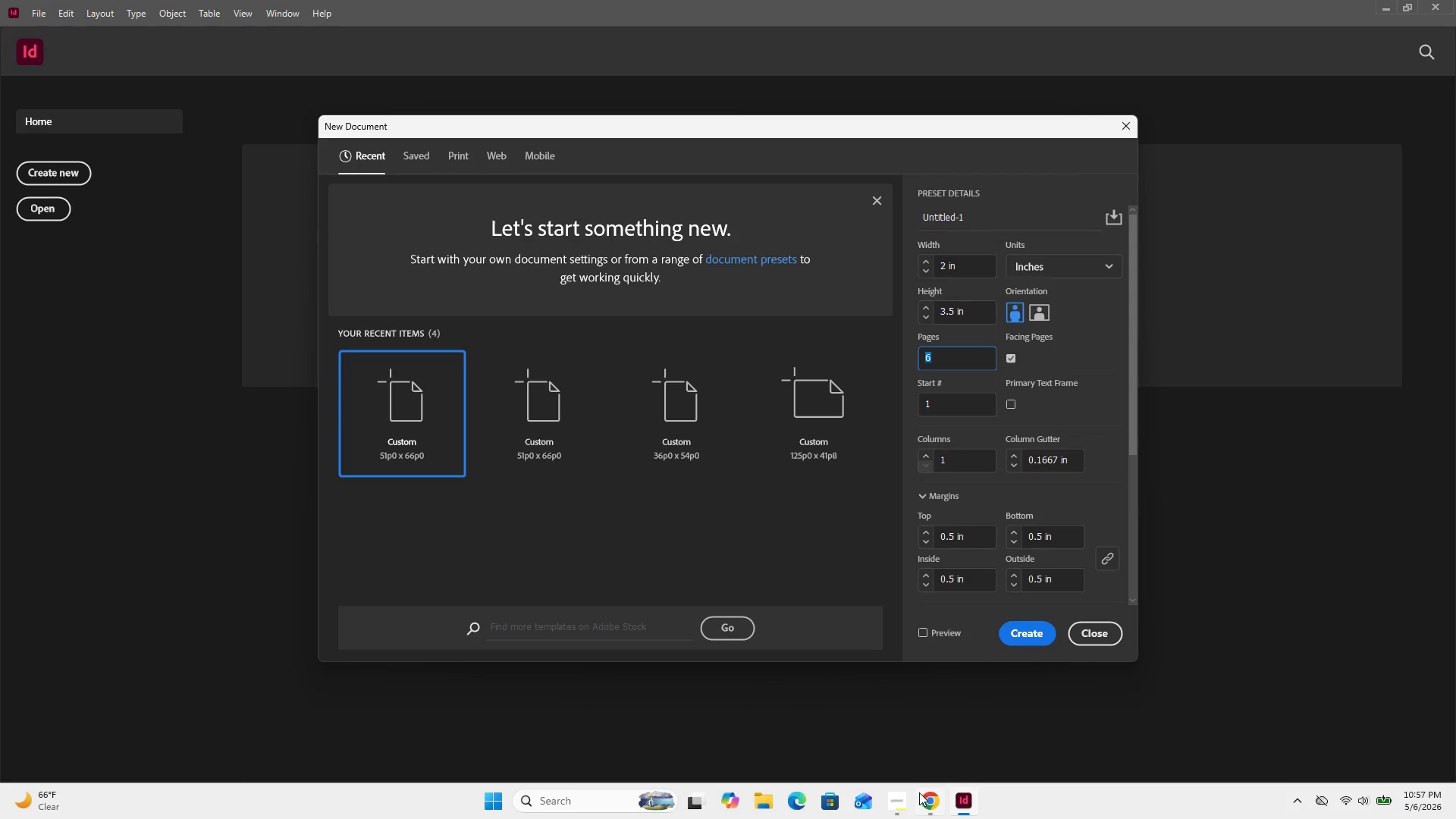 
left_click([896, 806])